 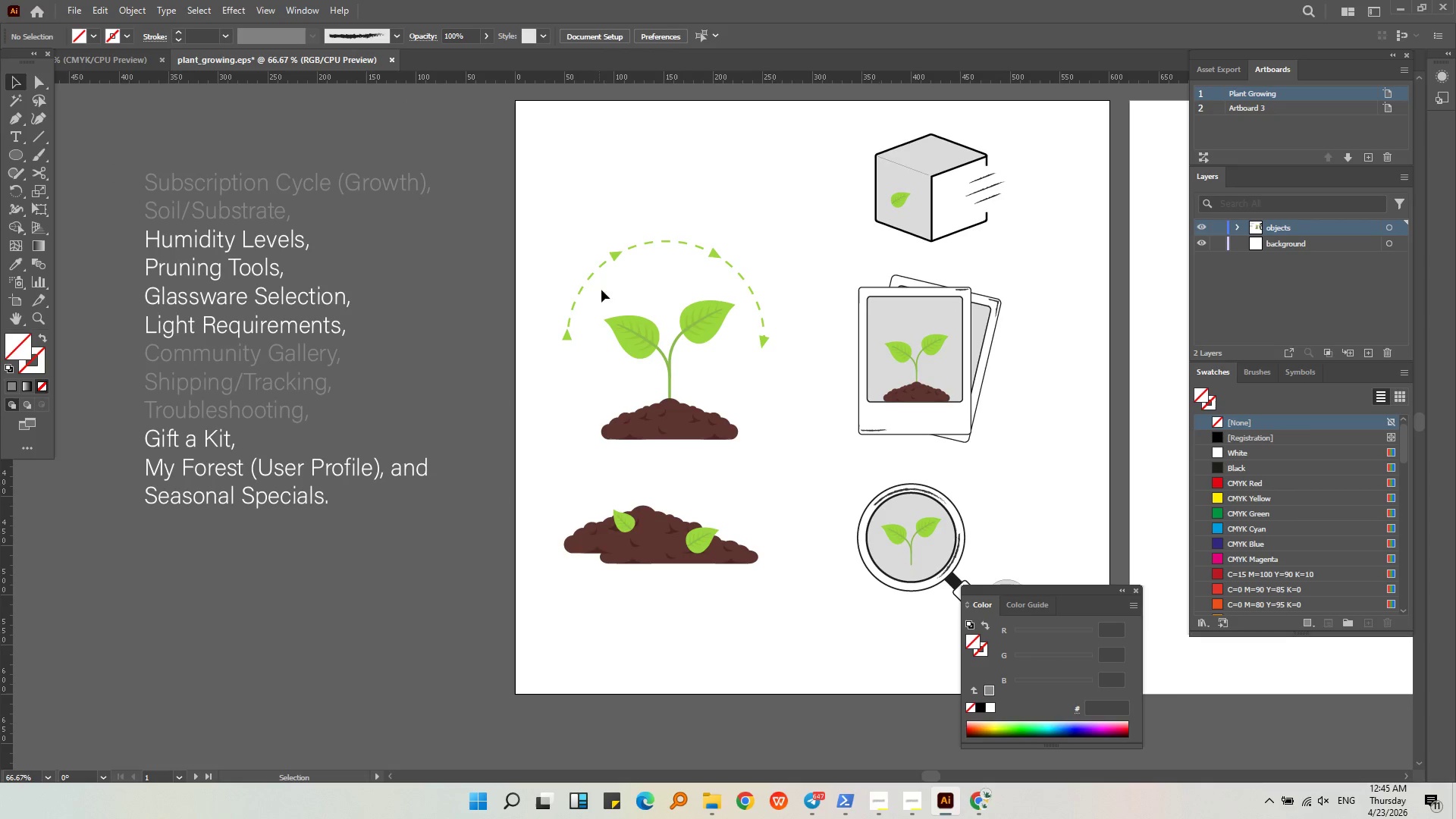 
left_click([971, 795])
 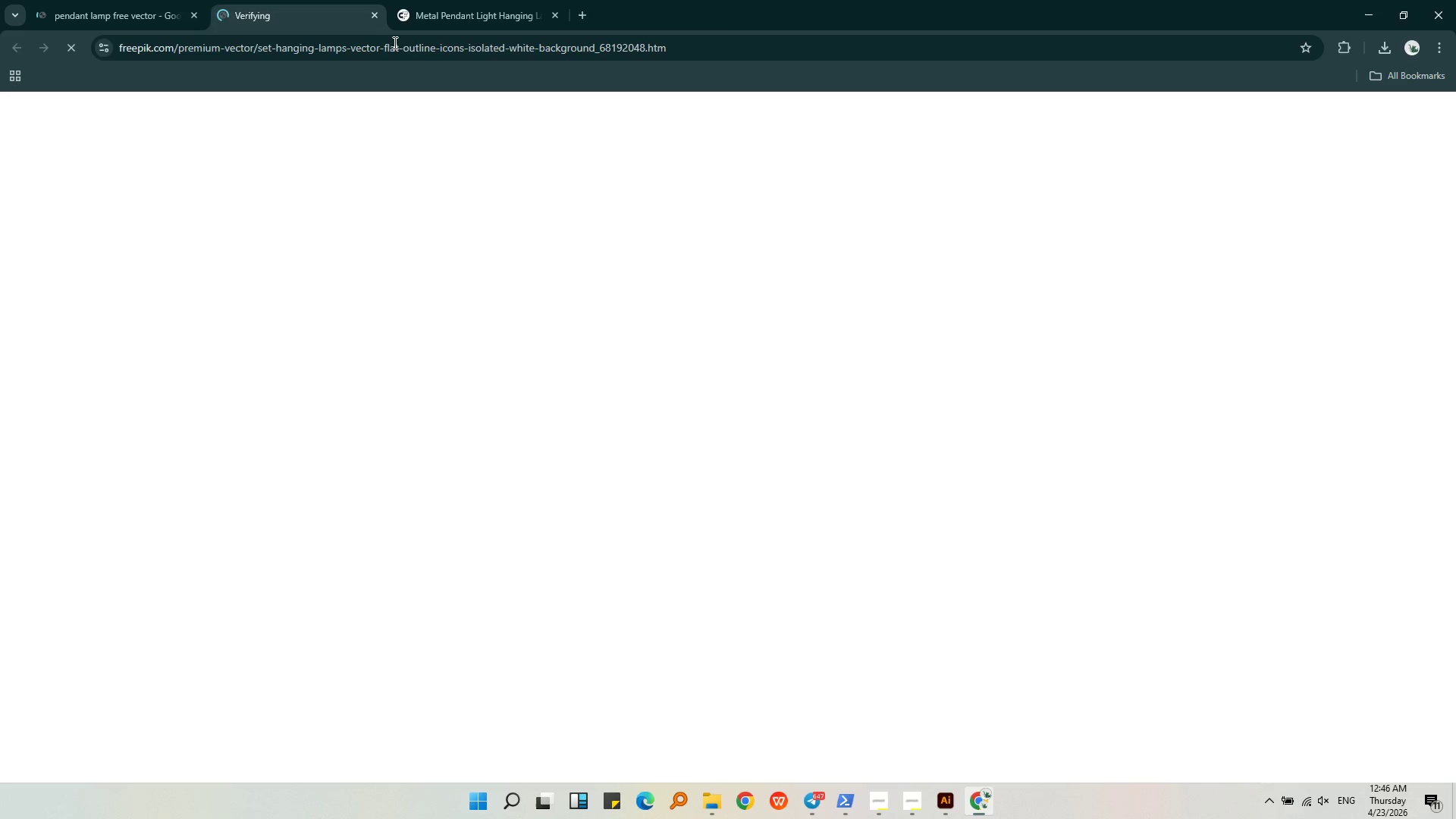 
left_click([482, 0])
 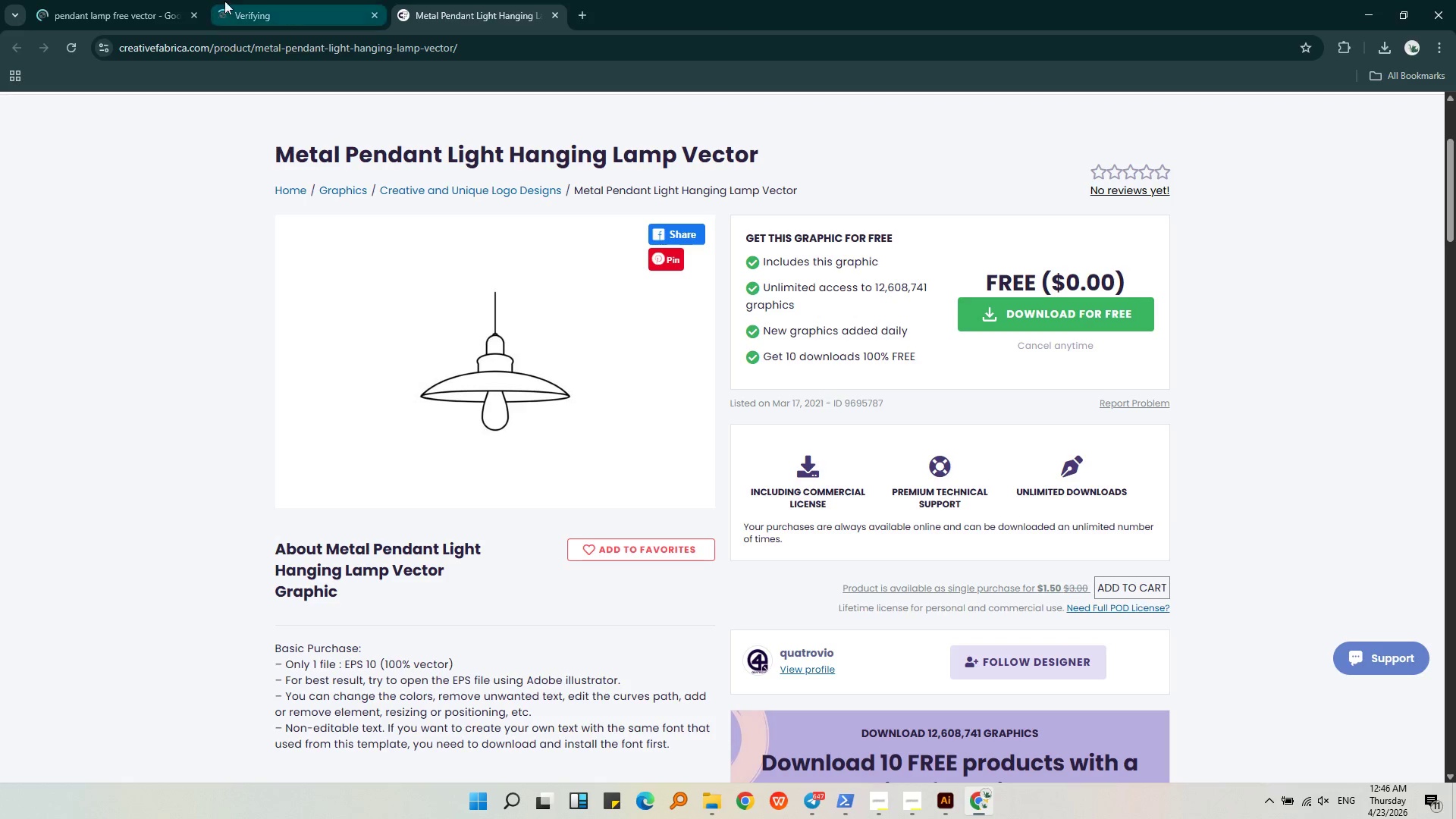 
left_click([71, 2])
 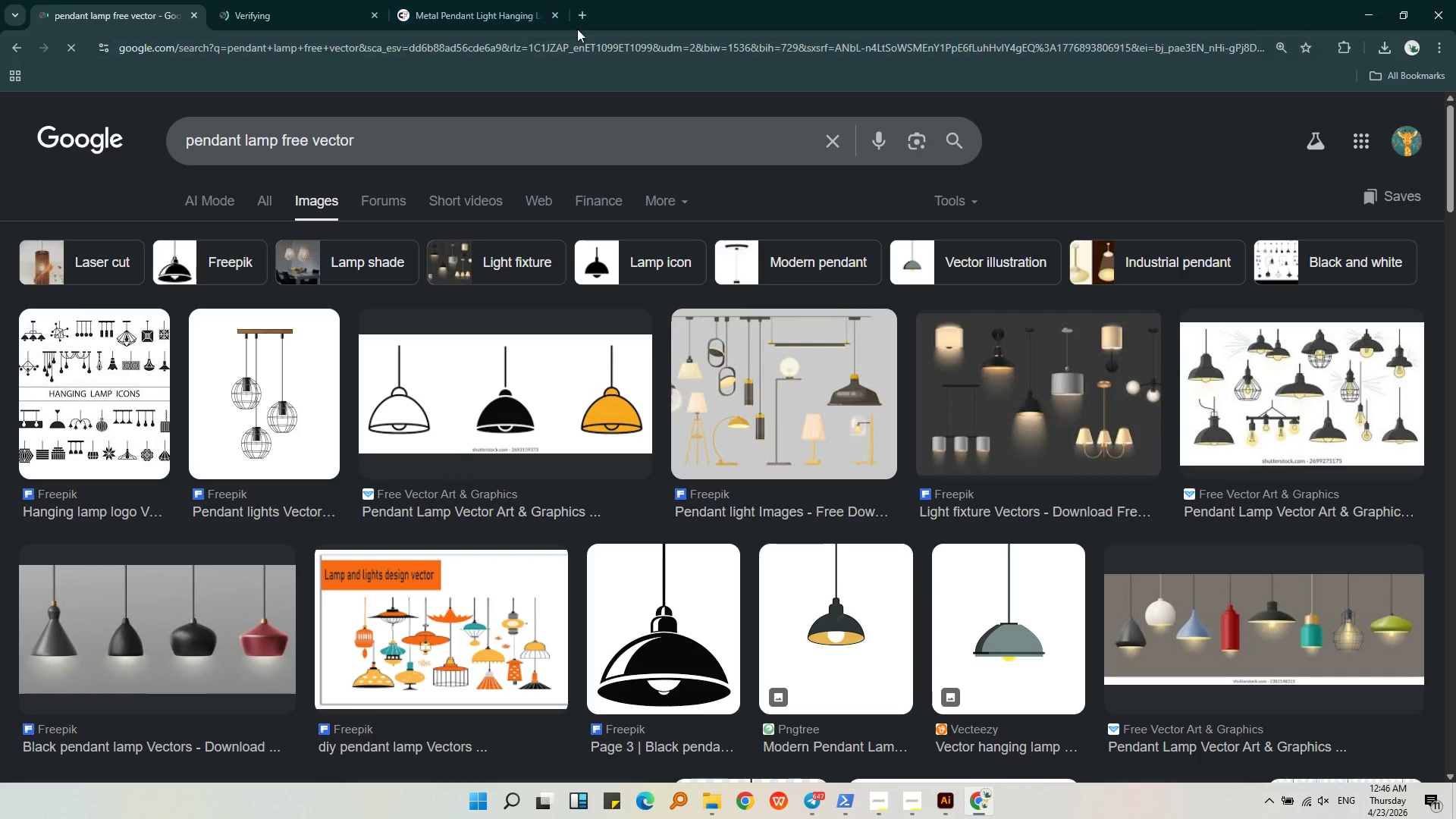 
left_click([554, 21])
 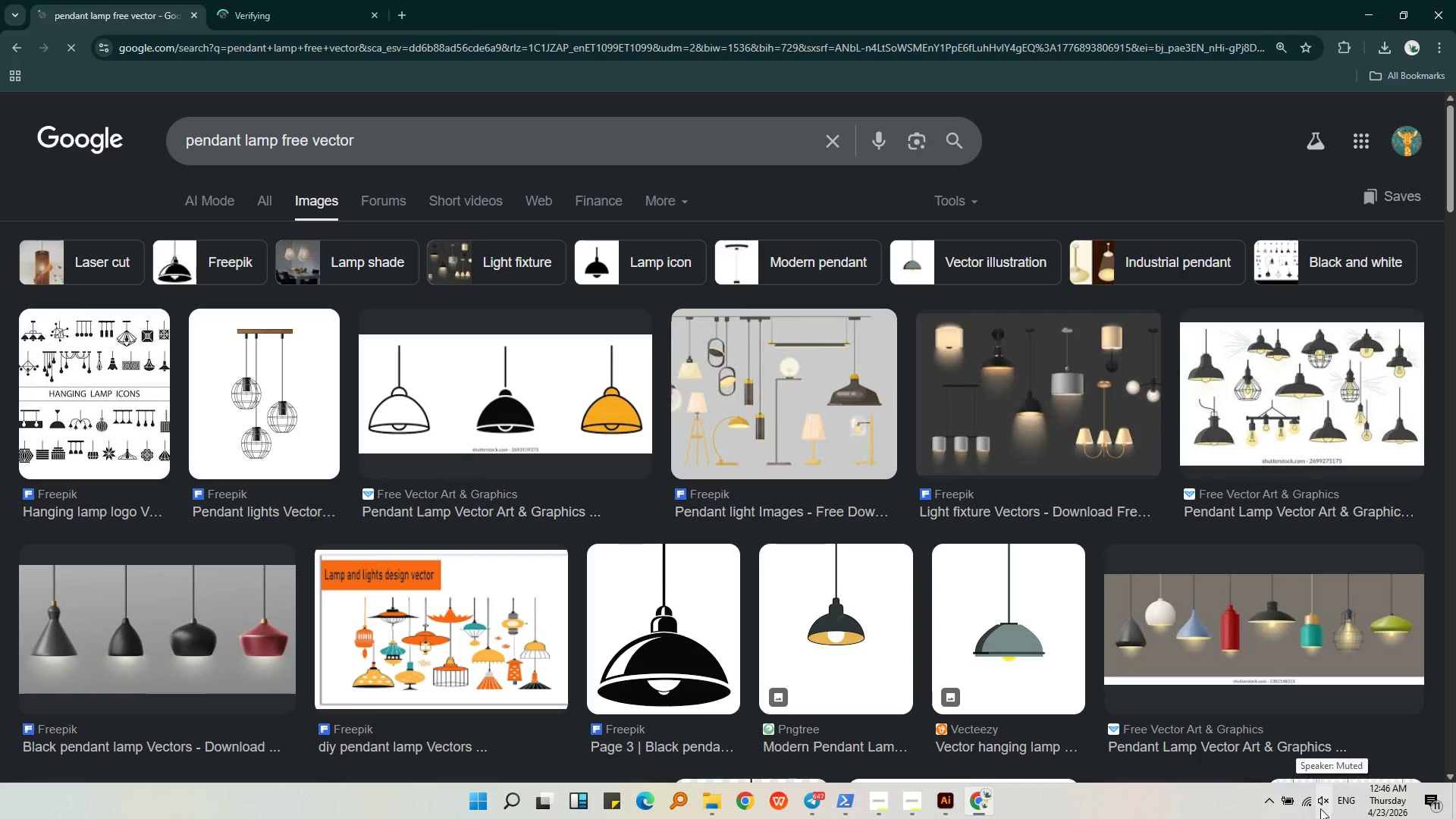 
left_click([1313, 805])
 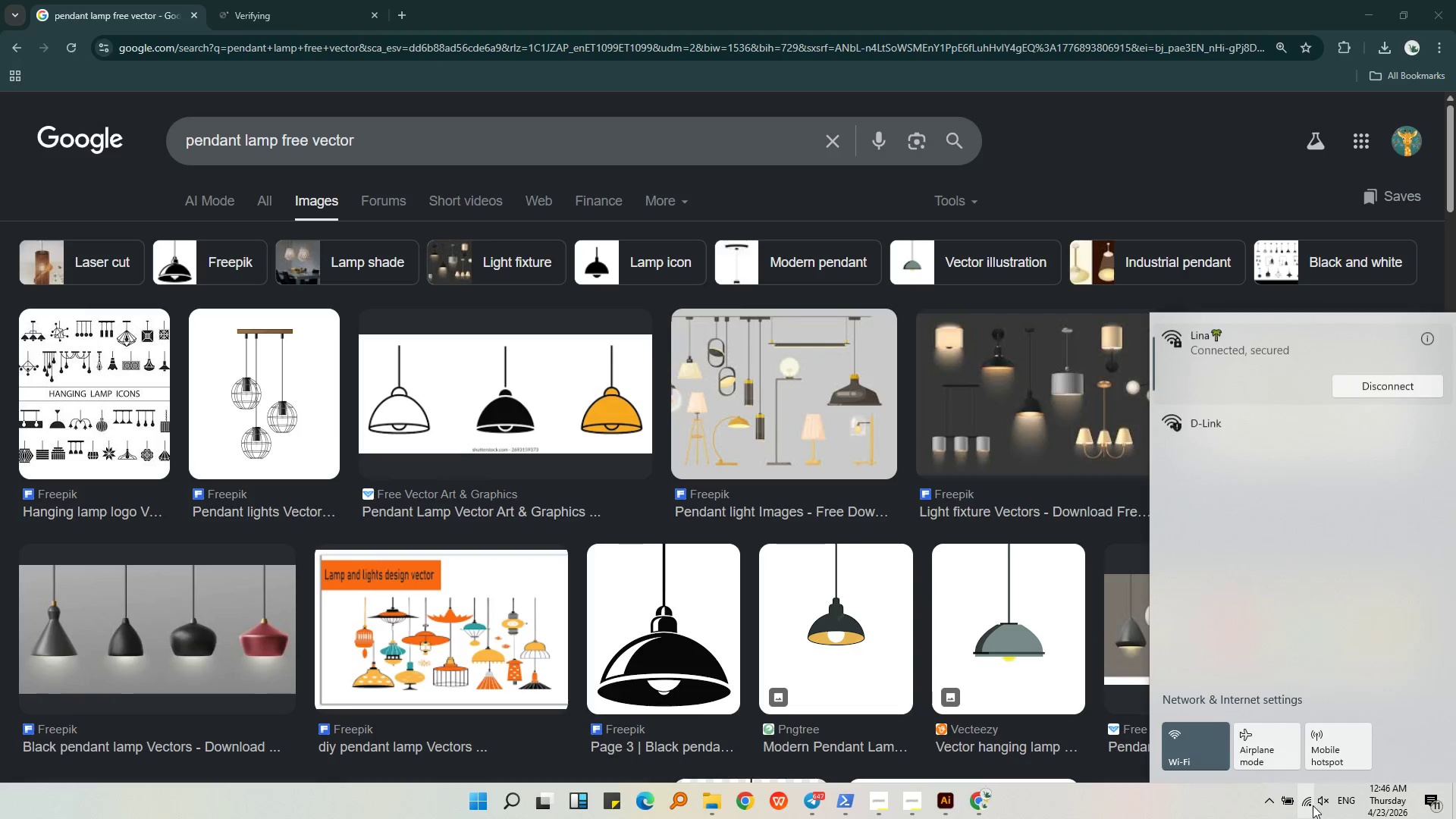 
left_click([1313, 805])
 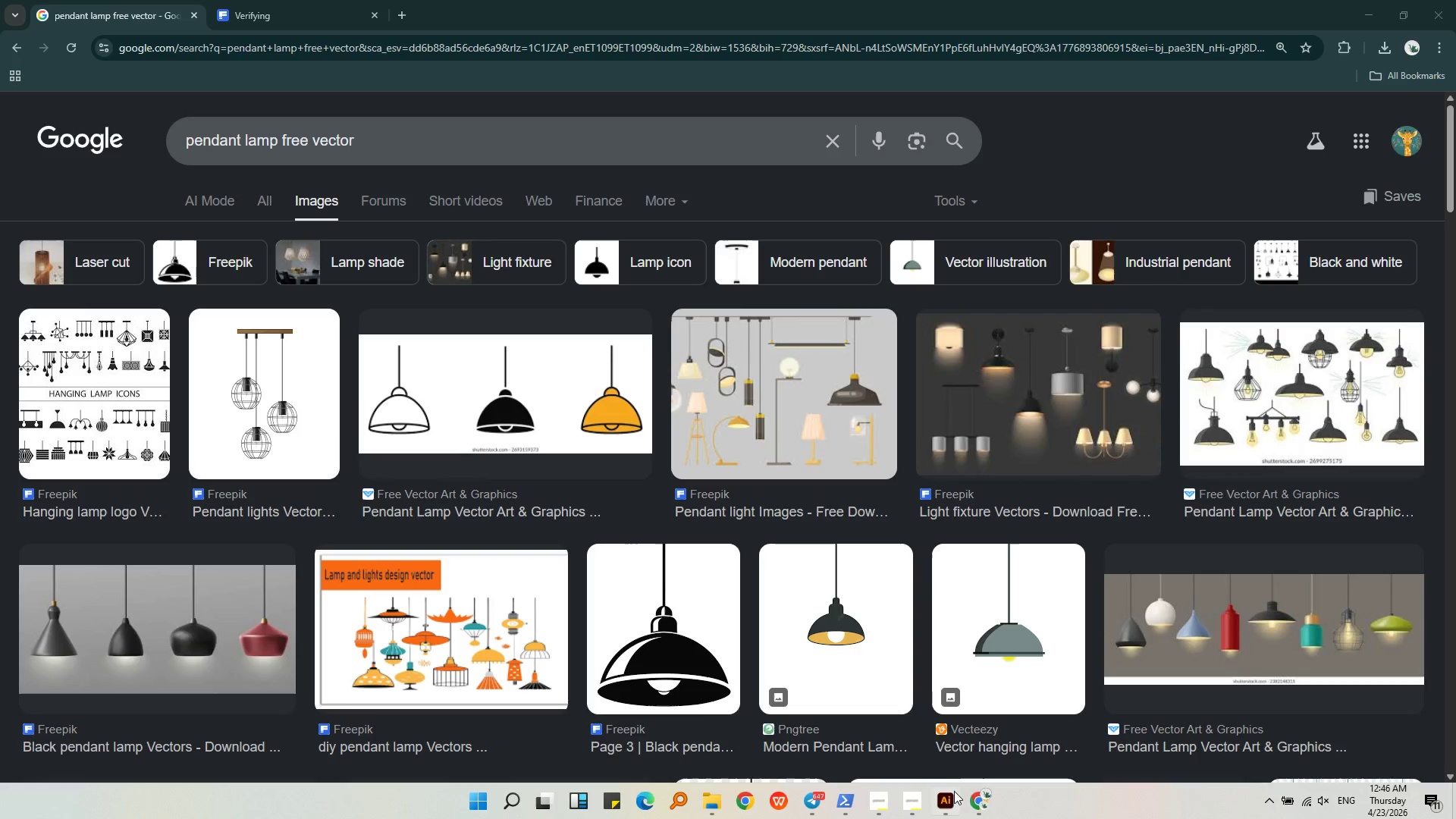 
left_click([956, 802])
 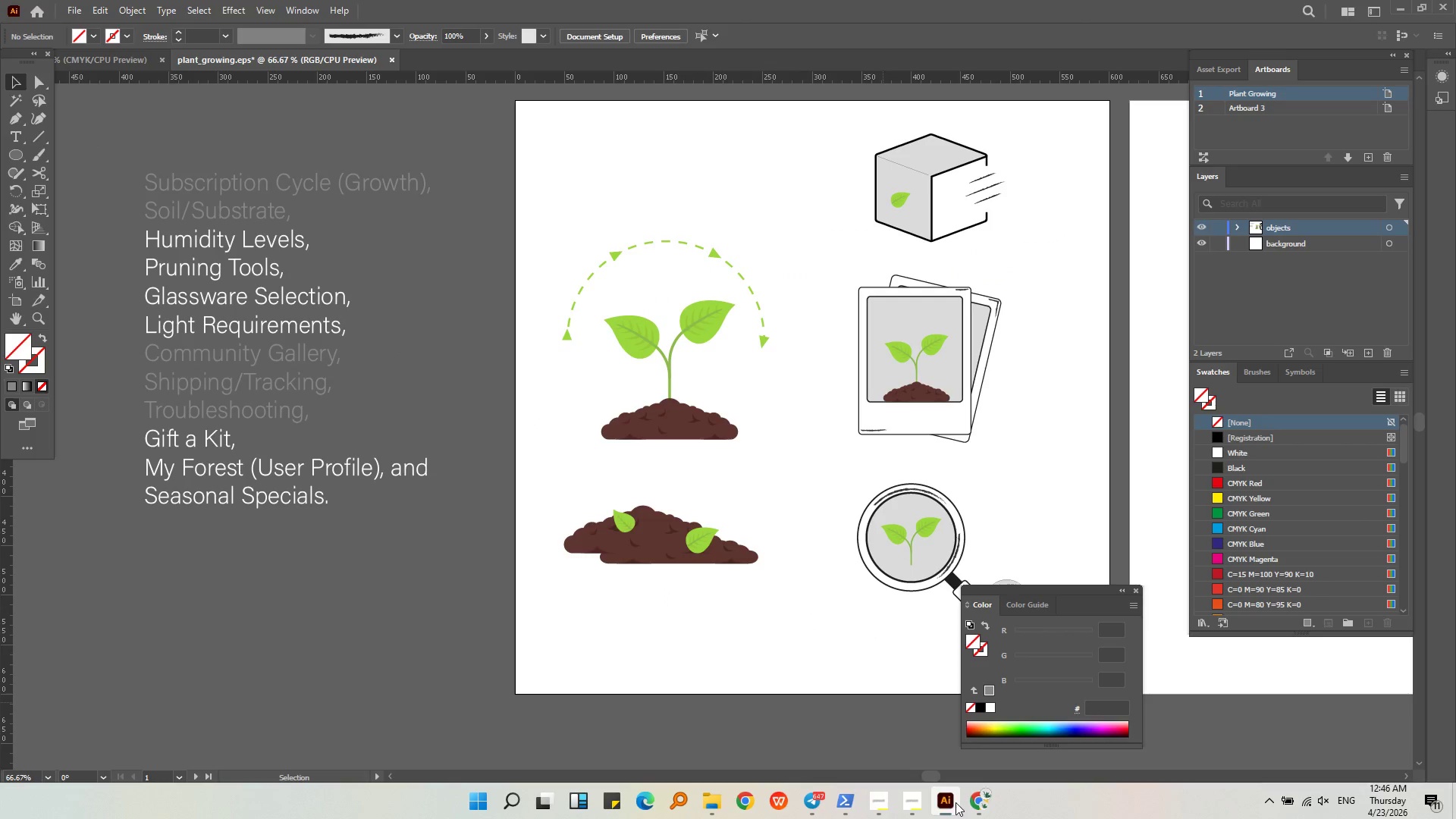 
left_click([956, 802])
 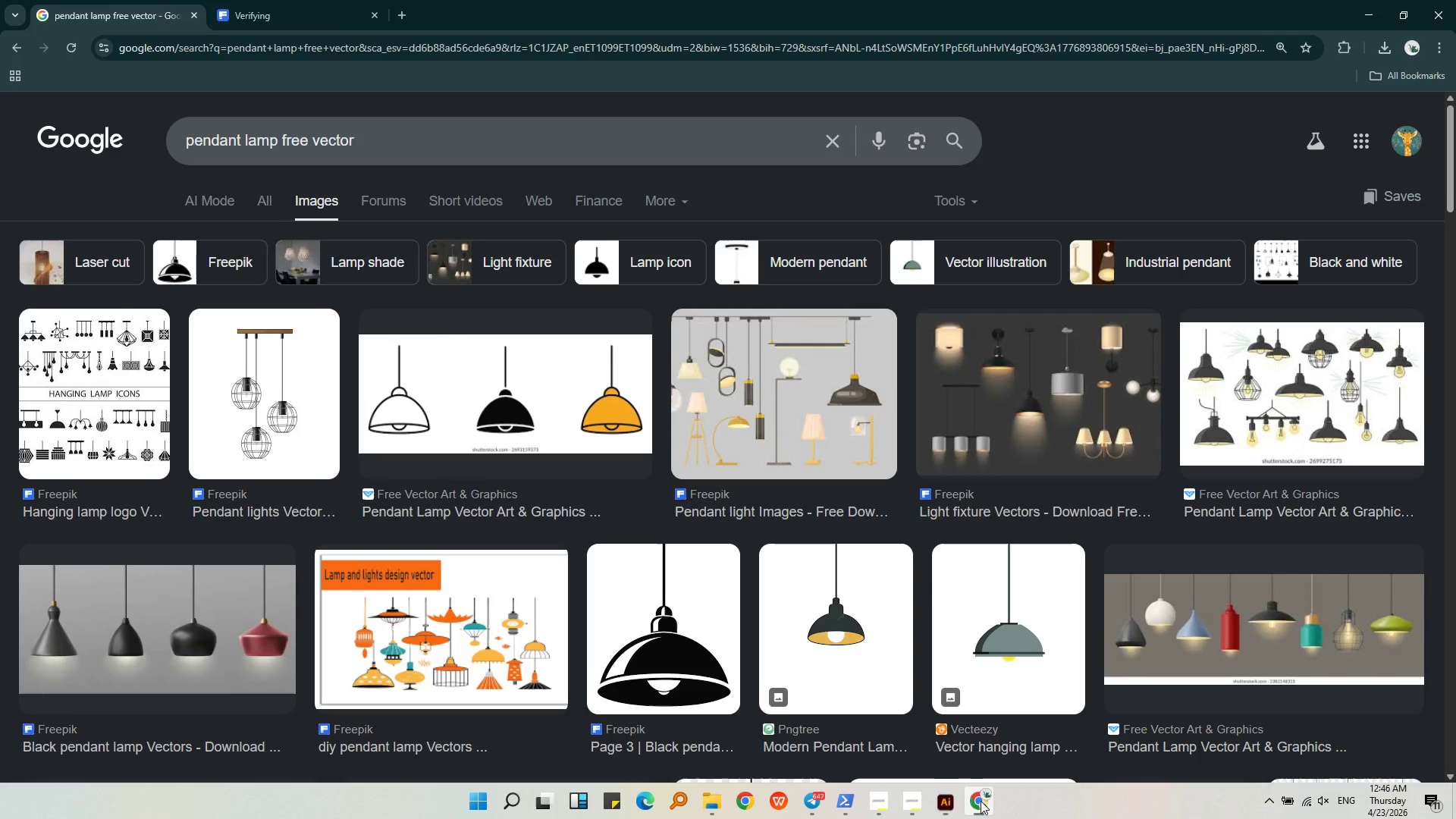 
double_click([981, 801])
 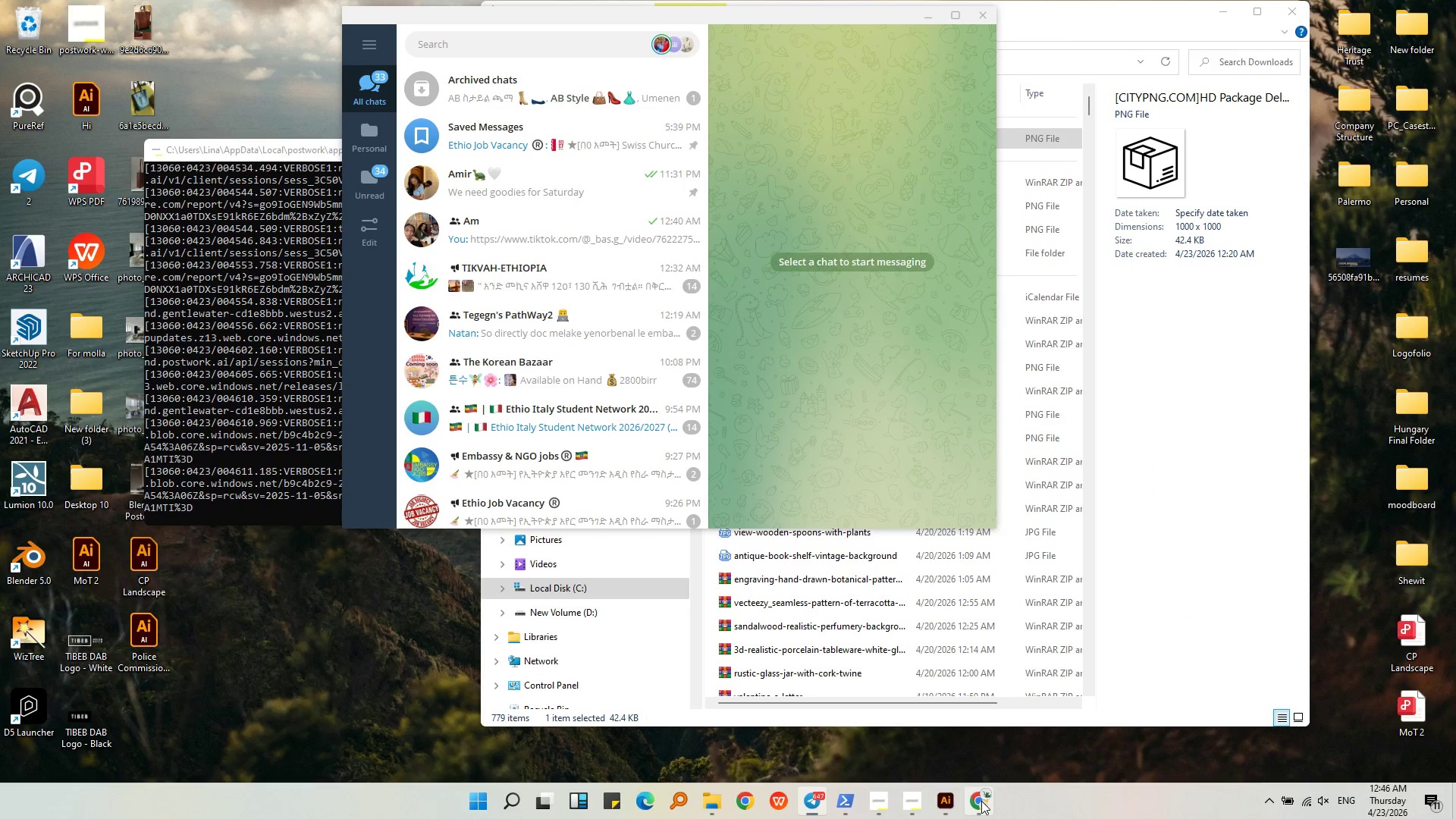 
left_click([981, 801])
 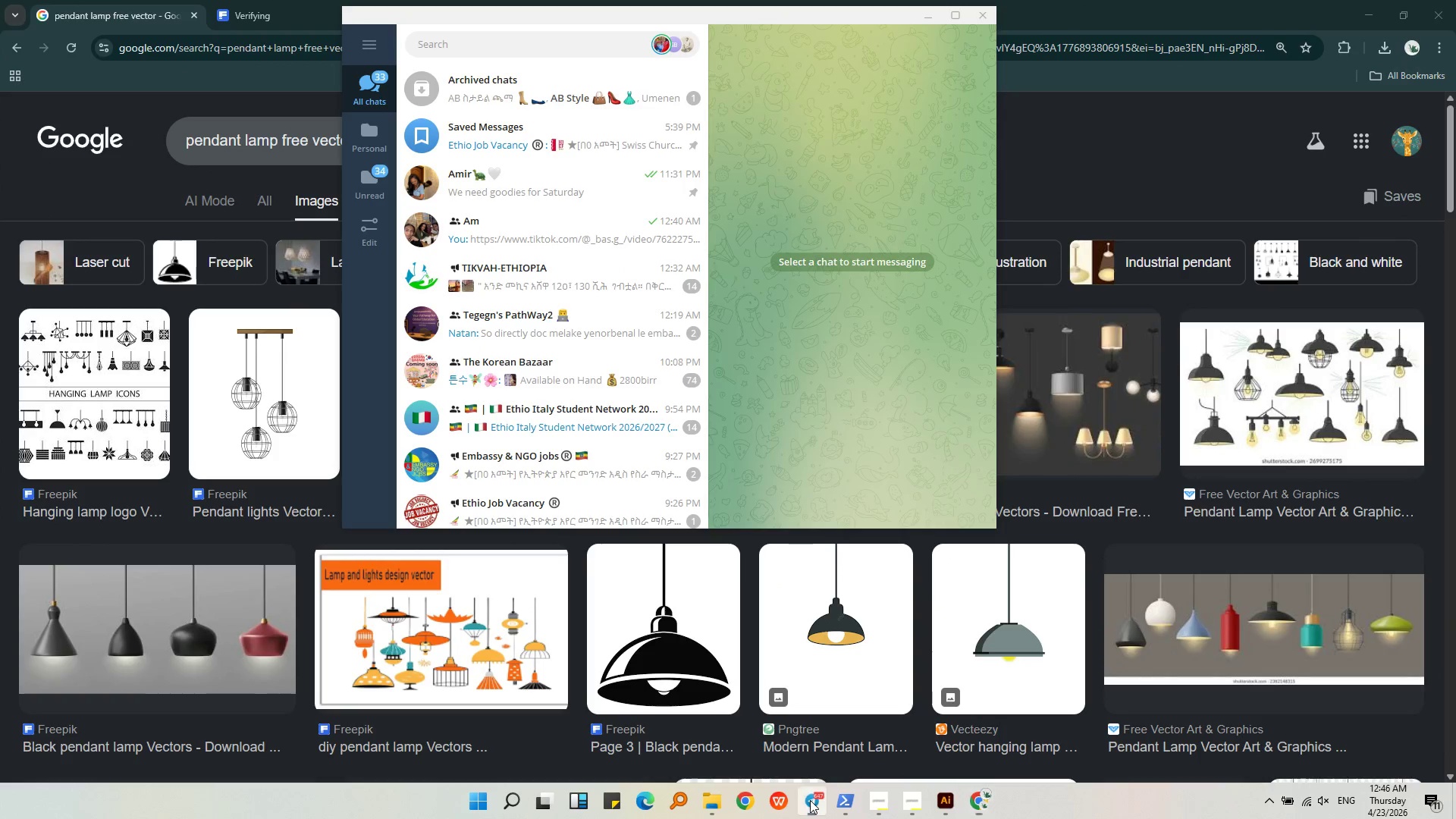 
key(Escape)
 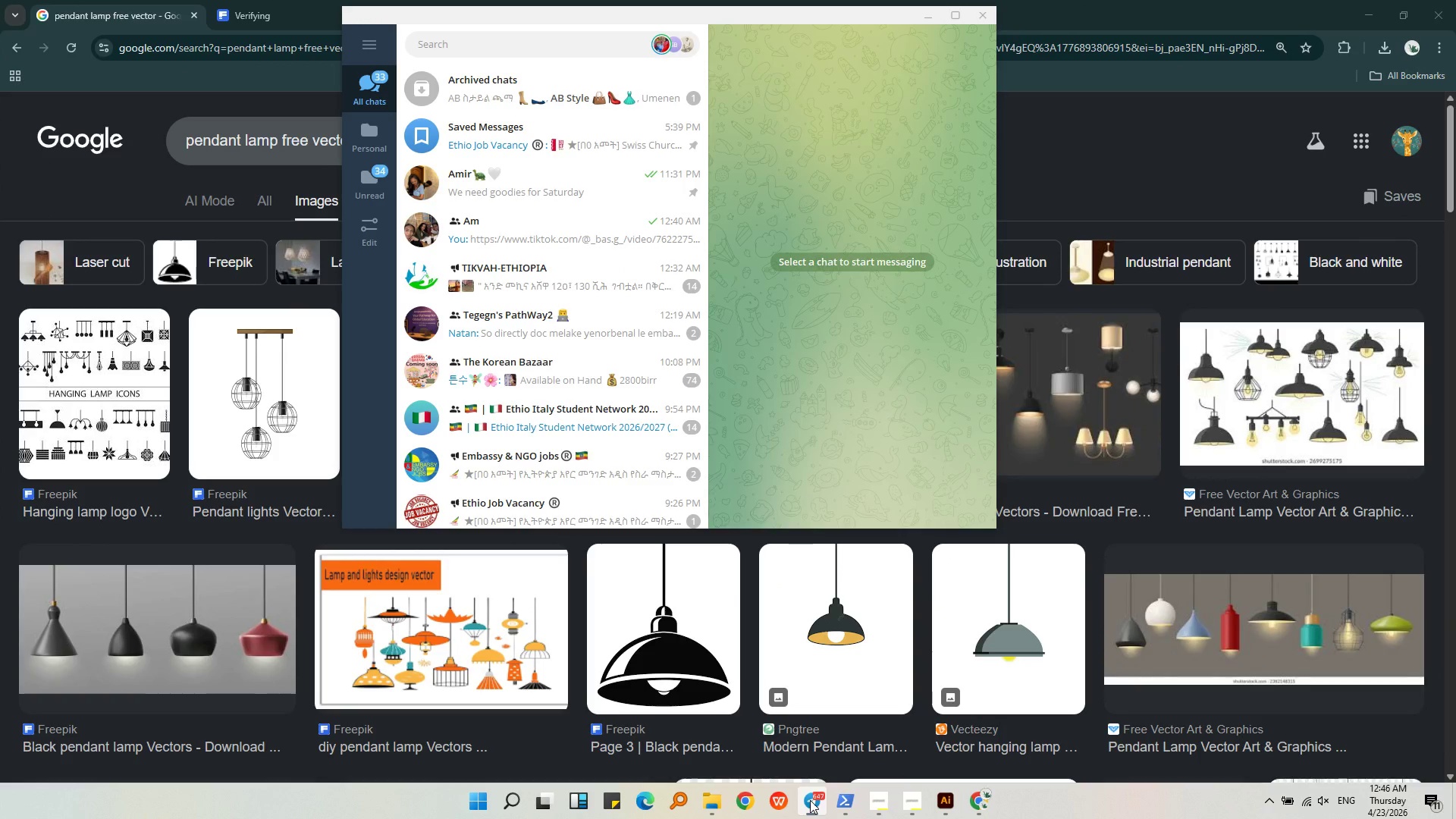 
key(Escape)
 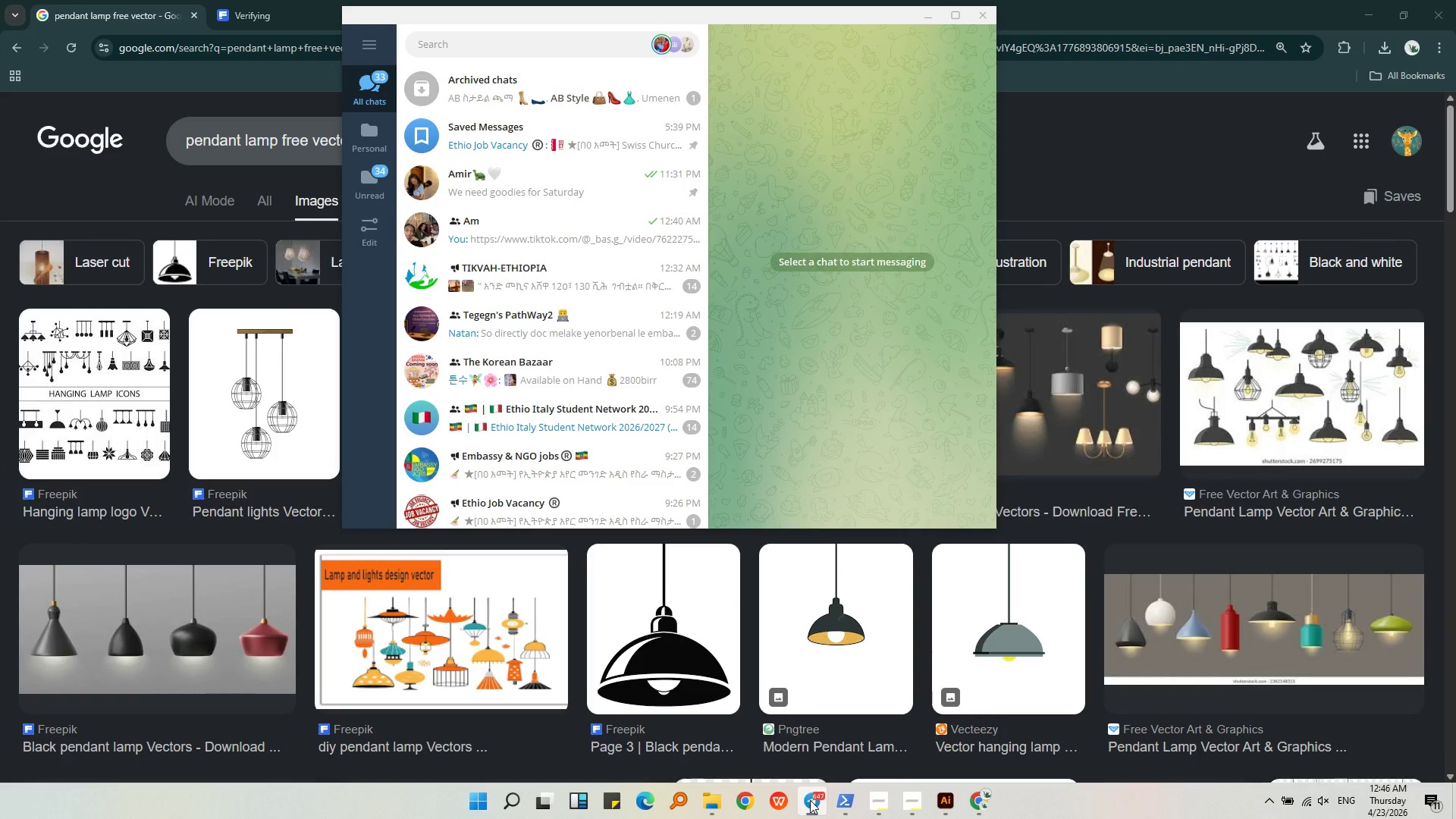 
left_click([810, 800])
 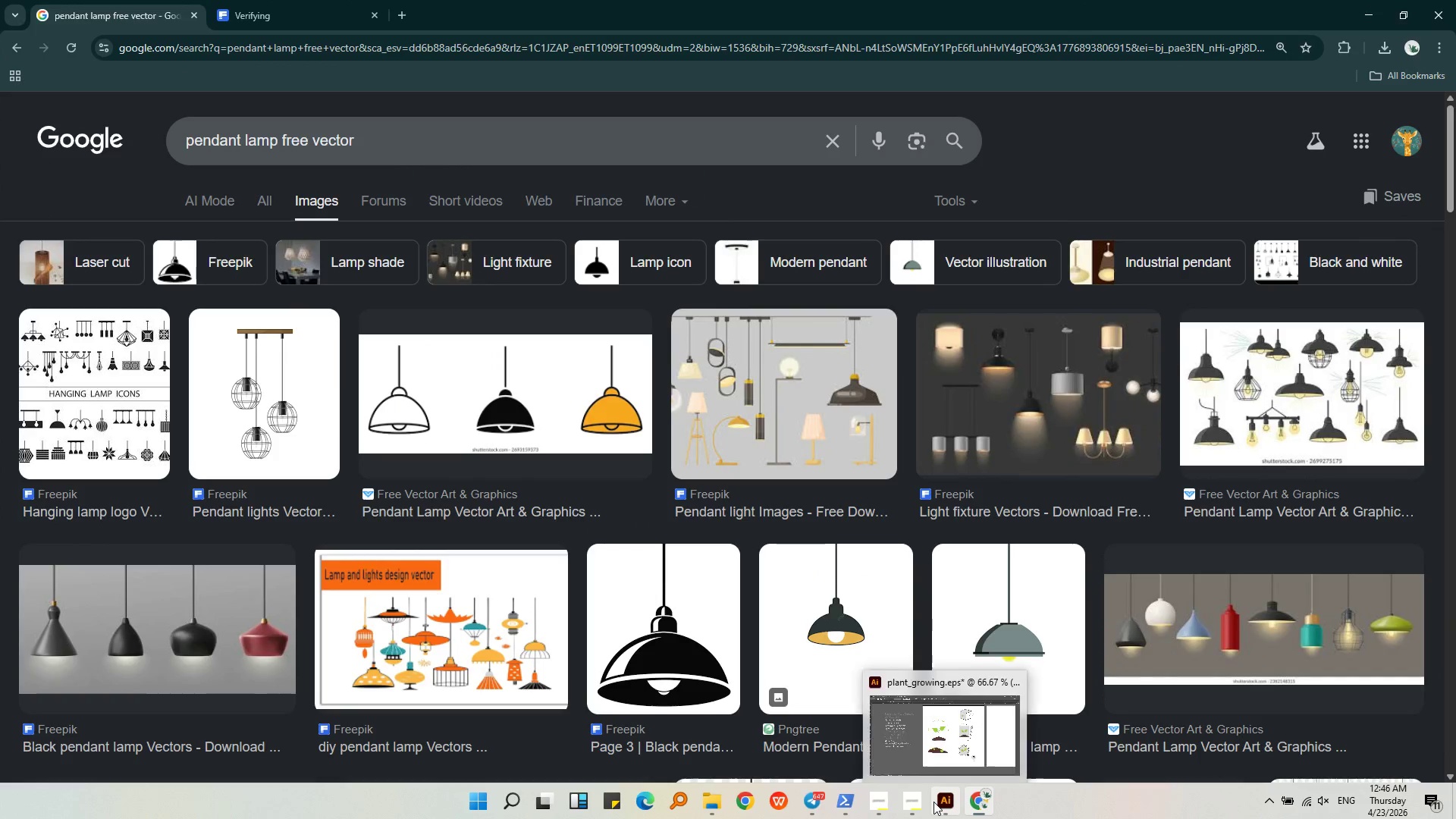 
left_click([934, 802])
 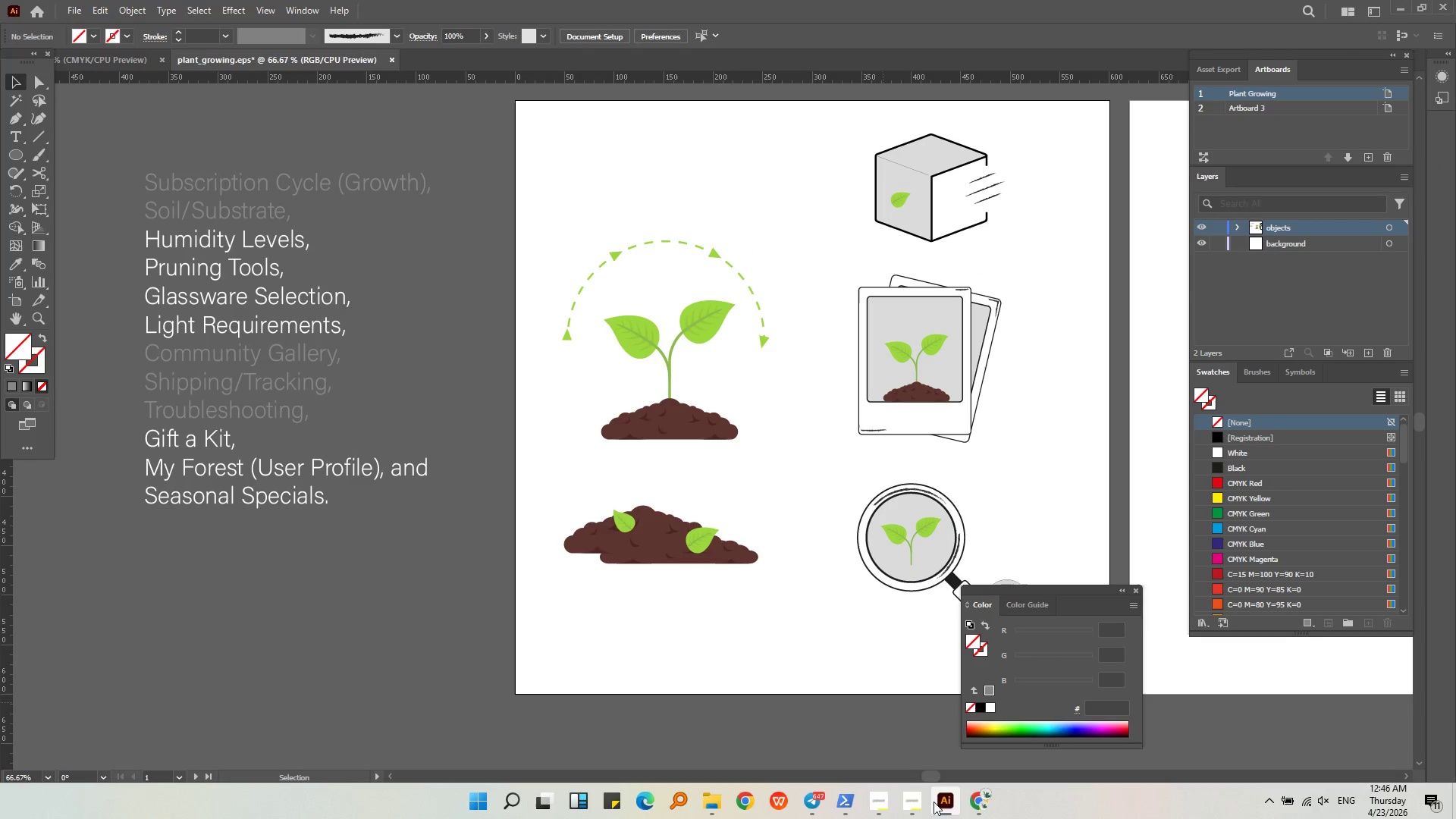 
left_click([934, 802])
 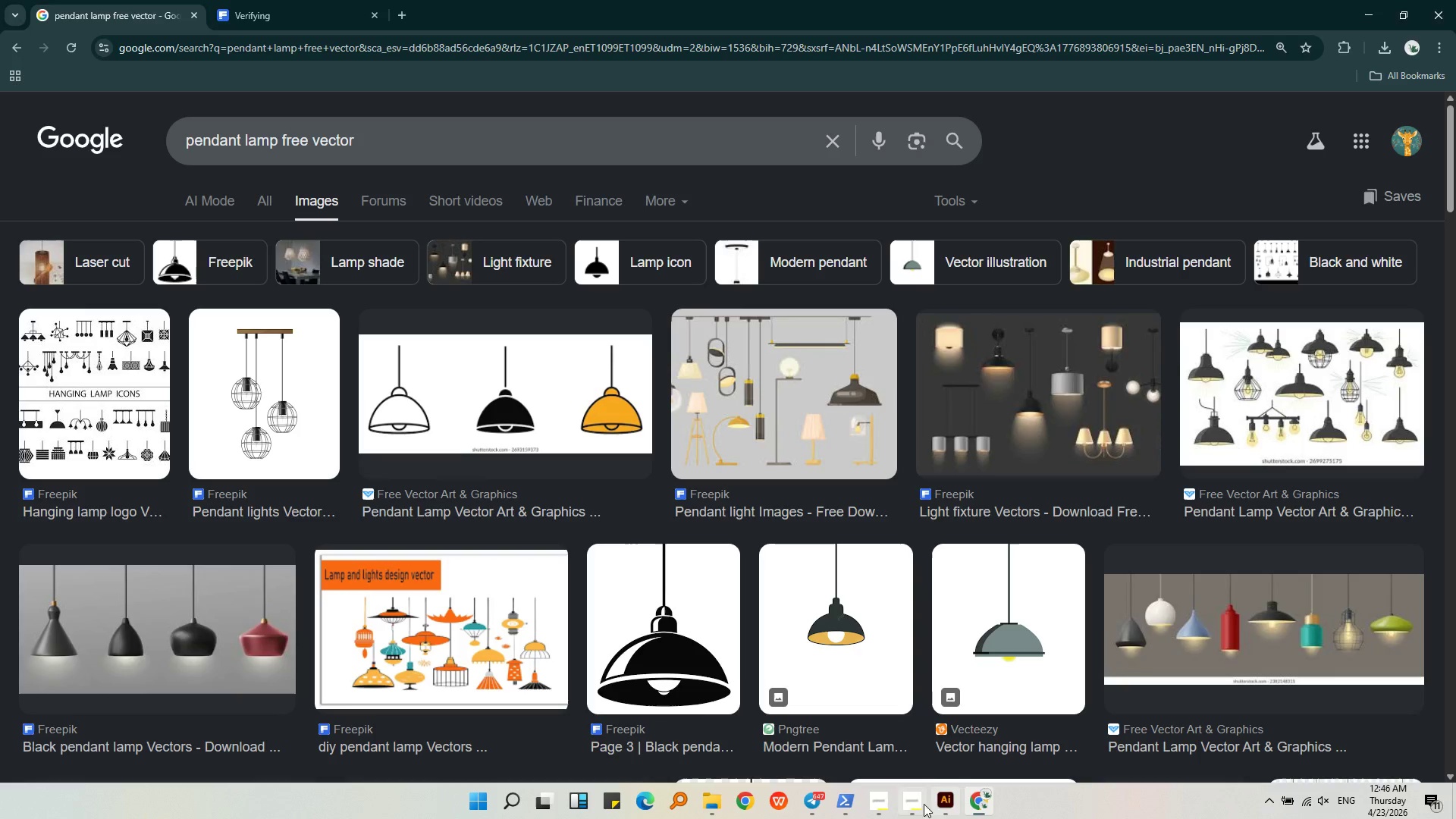 
left_click([913, 807])